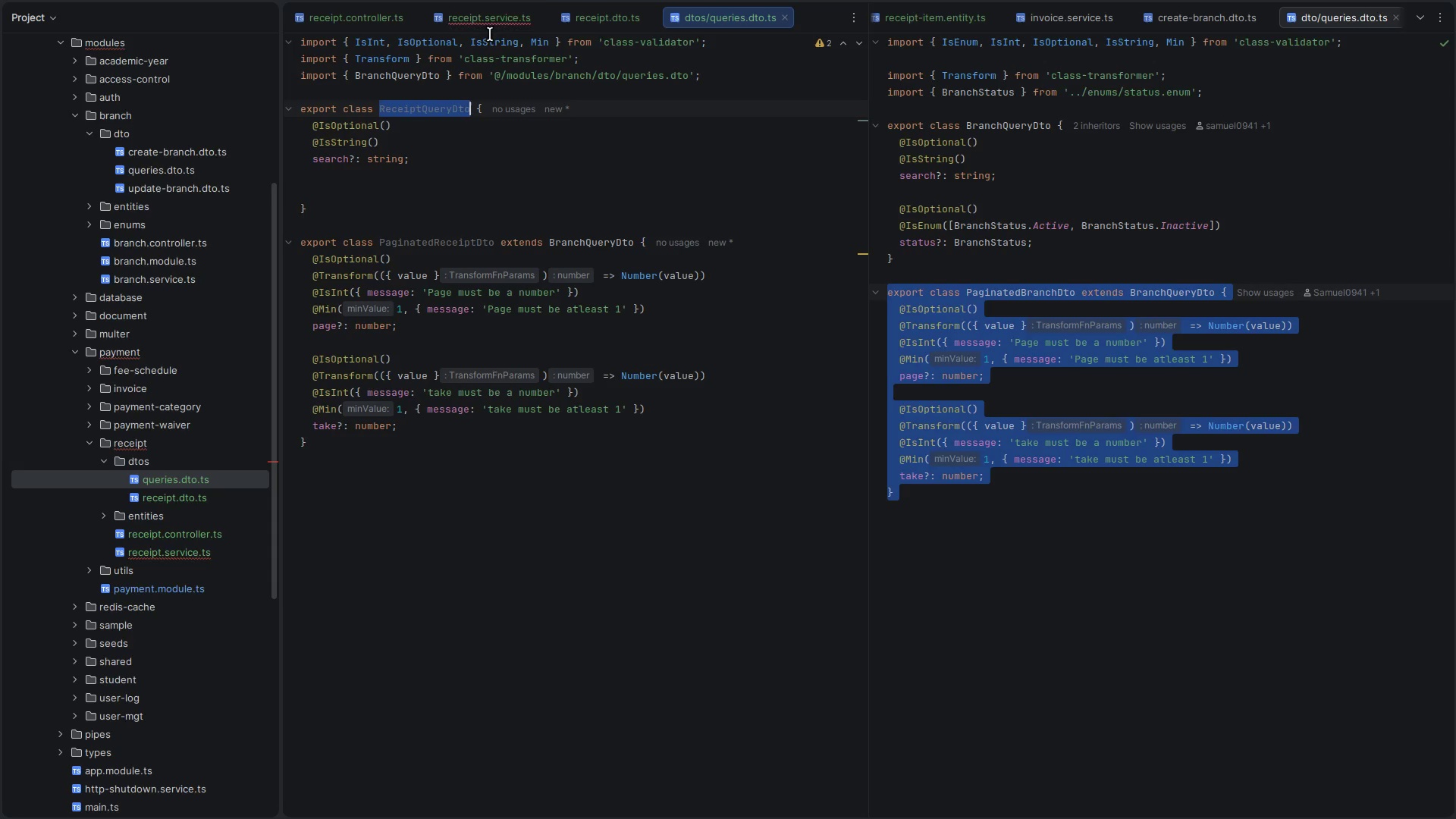 
key(C)
 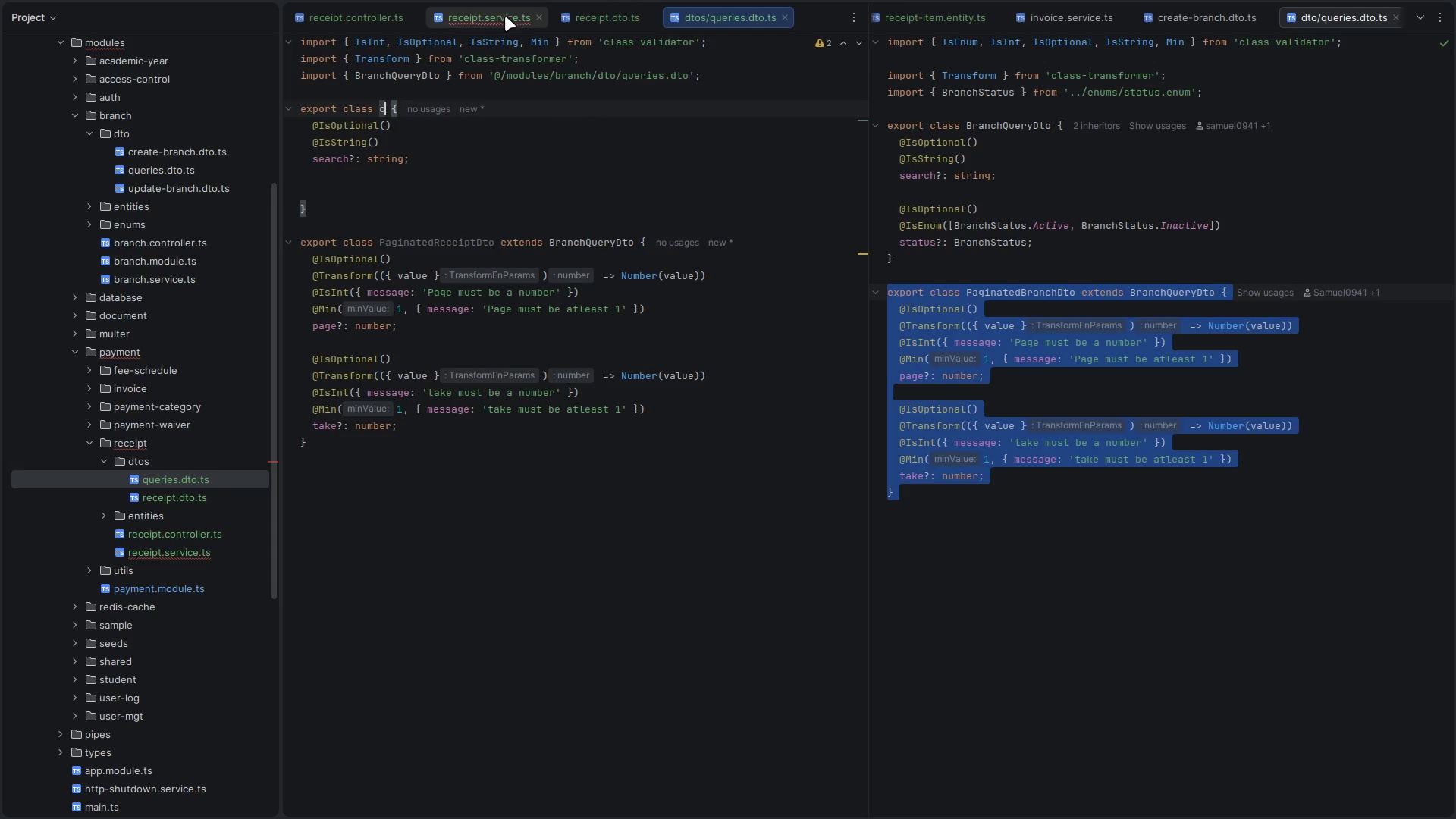 
key(Control+Z)
 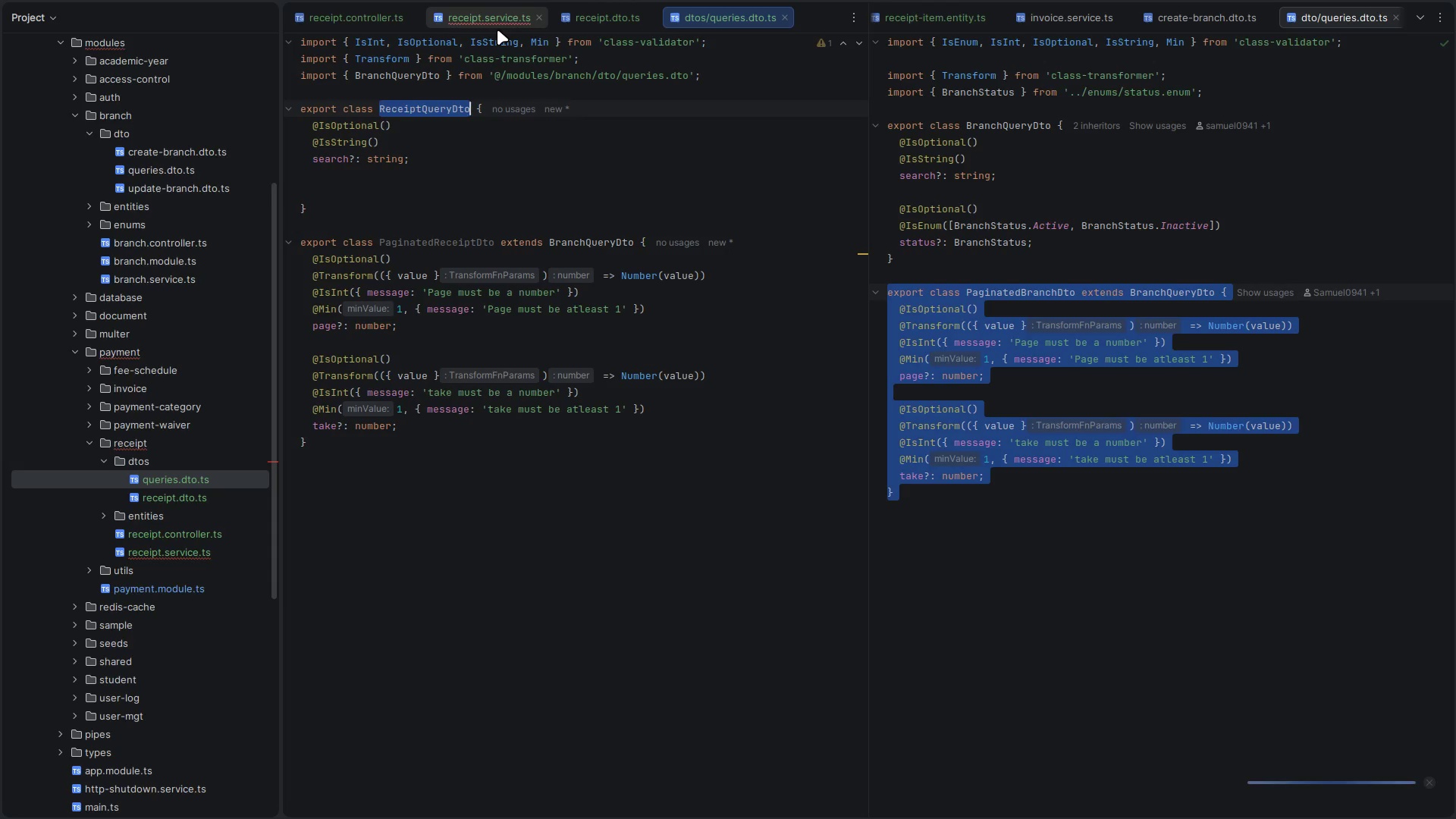 
key(Control+C)
 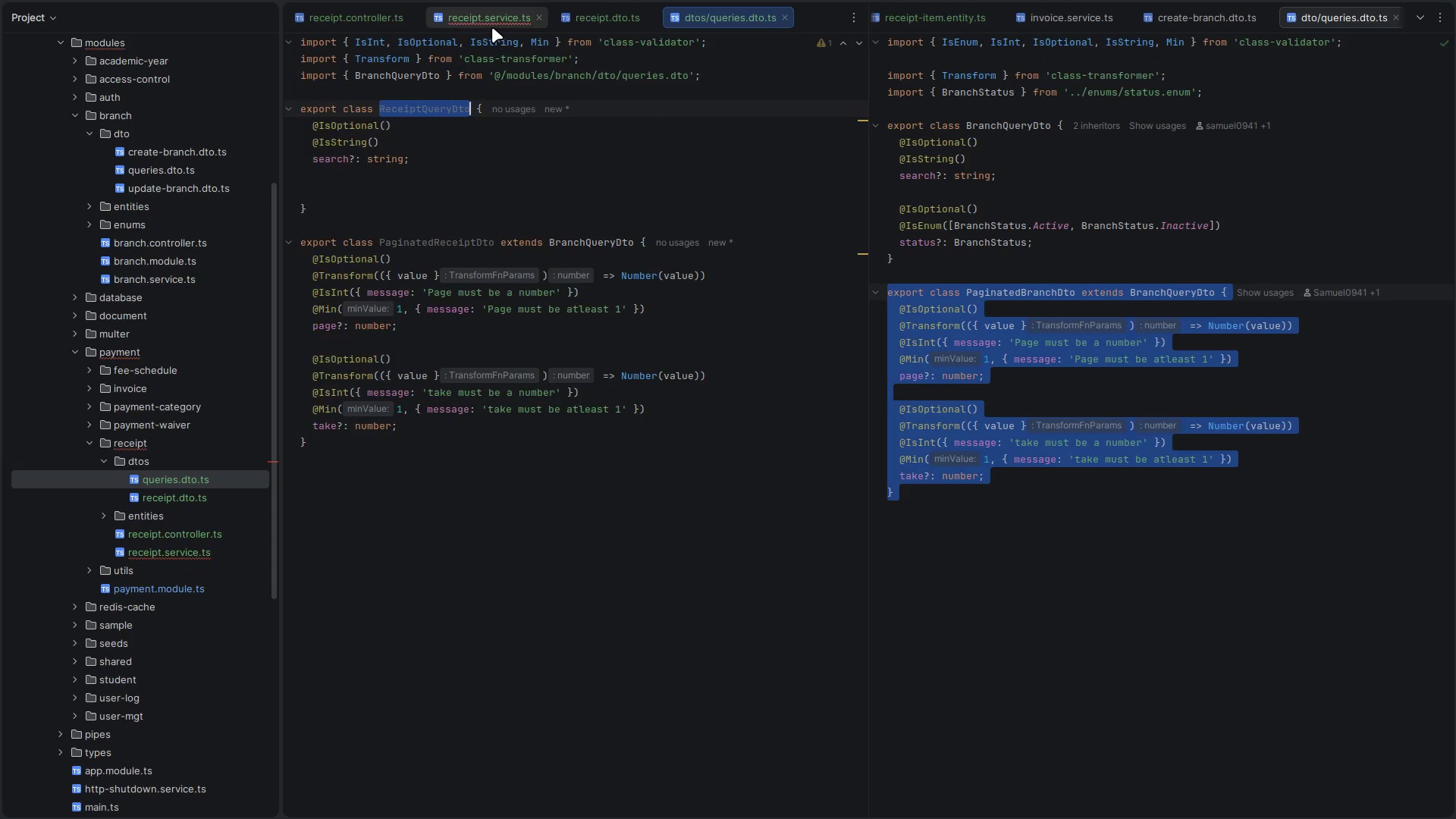 
left_click([492, 27])
 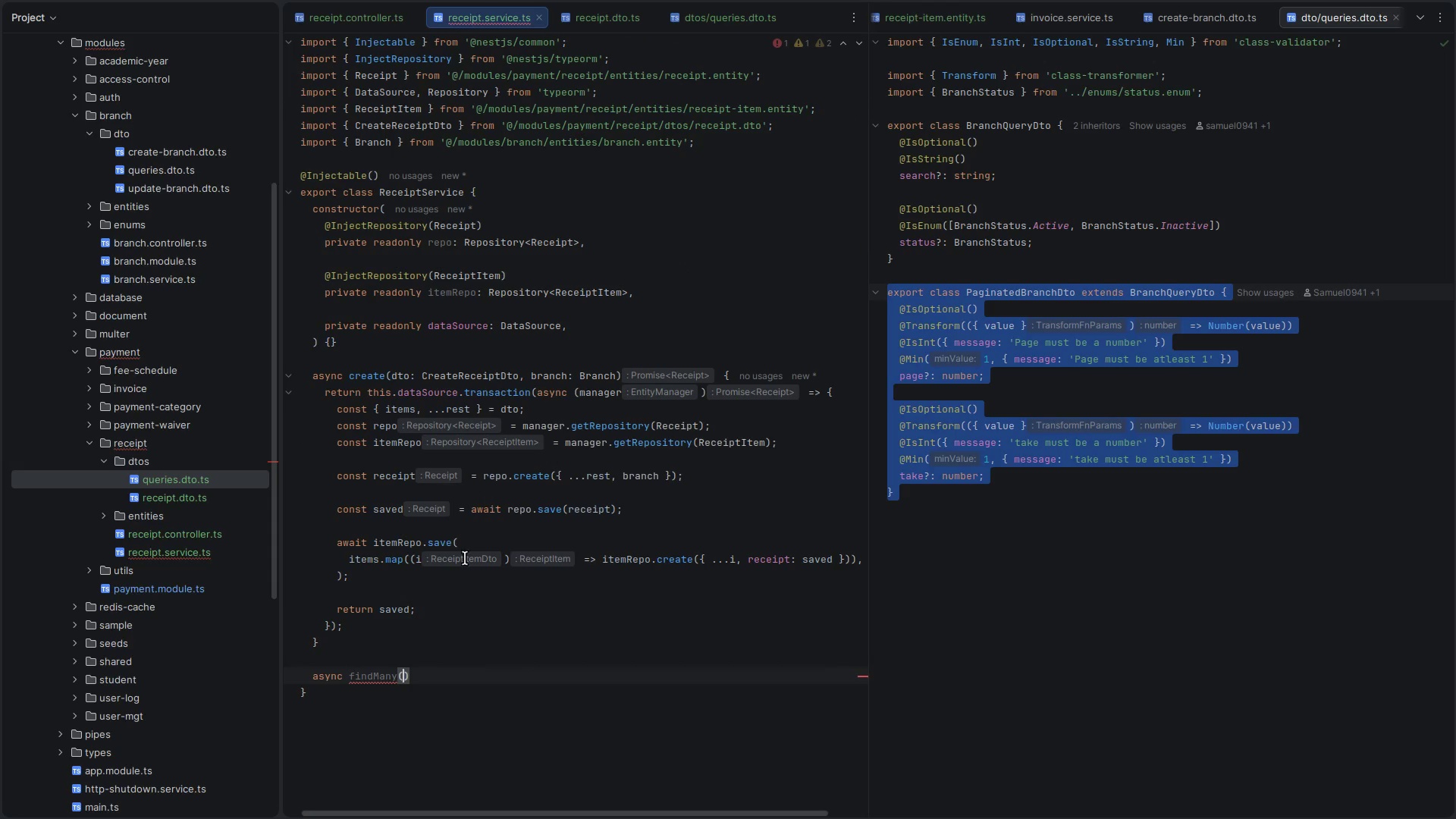 
scroll: coordinate [393, 692], scroll_direction: down, amount: 5.0